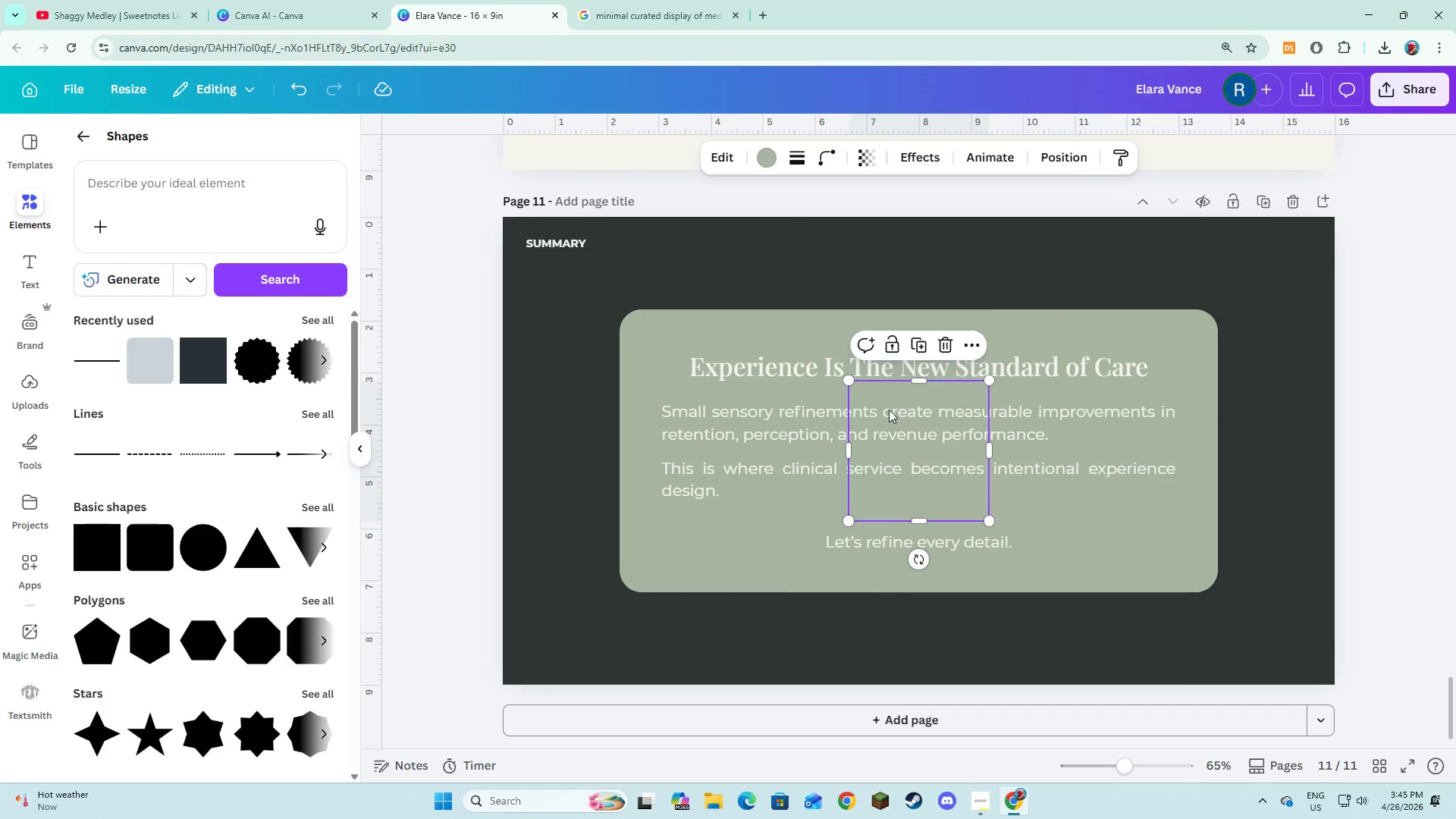 
left_click_drag(start_coordinate=[890, 395], to_coordinate=[861, 442])
 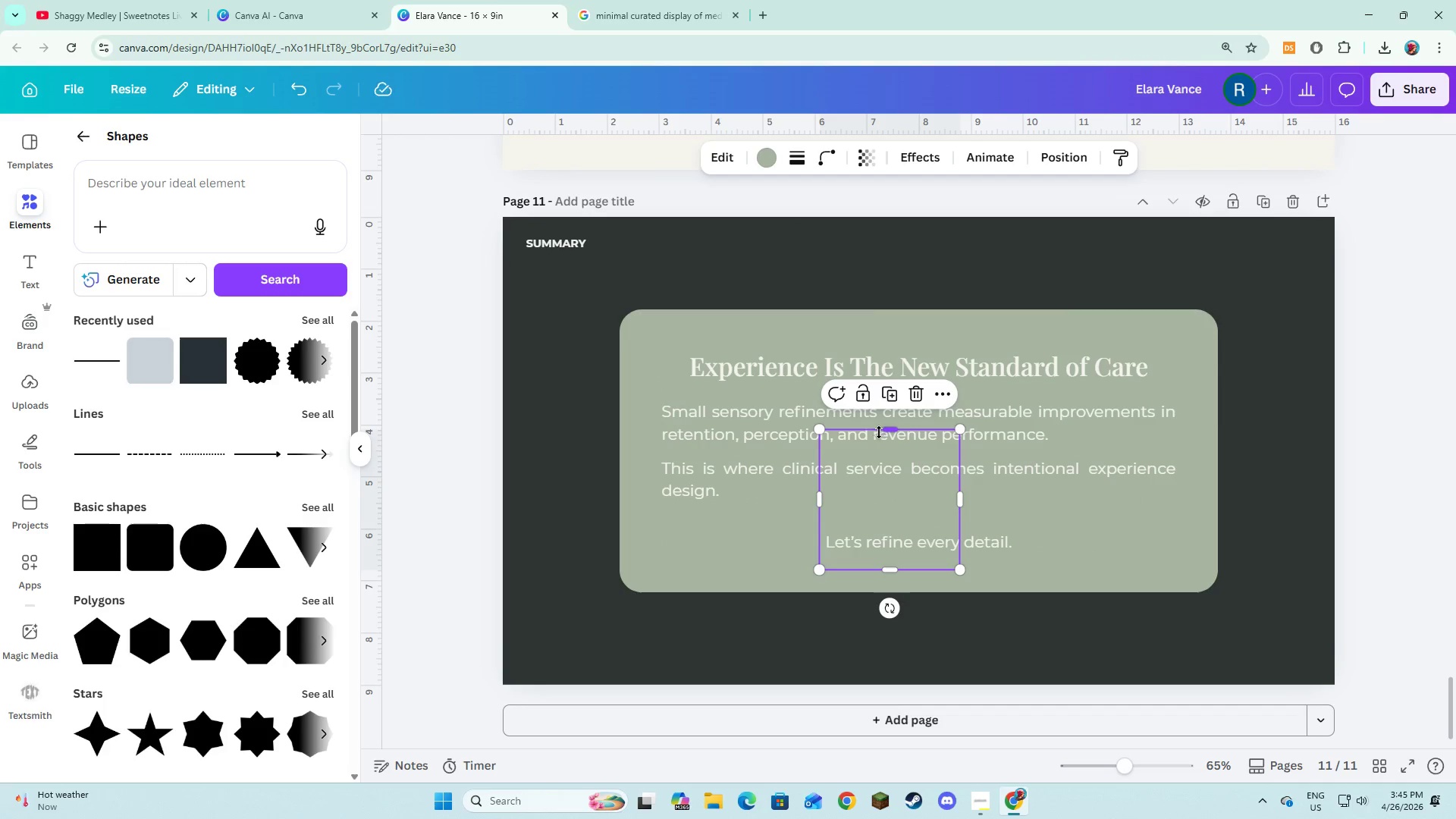 
left_click_drag(start_coordinate=[879, 432], to_coordinate=[884, 523])
 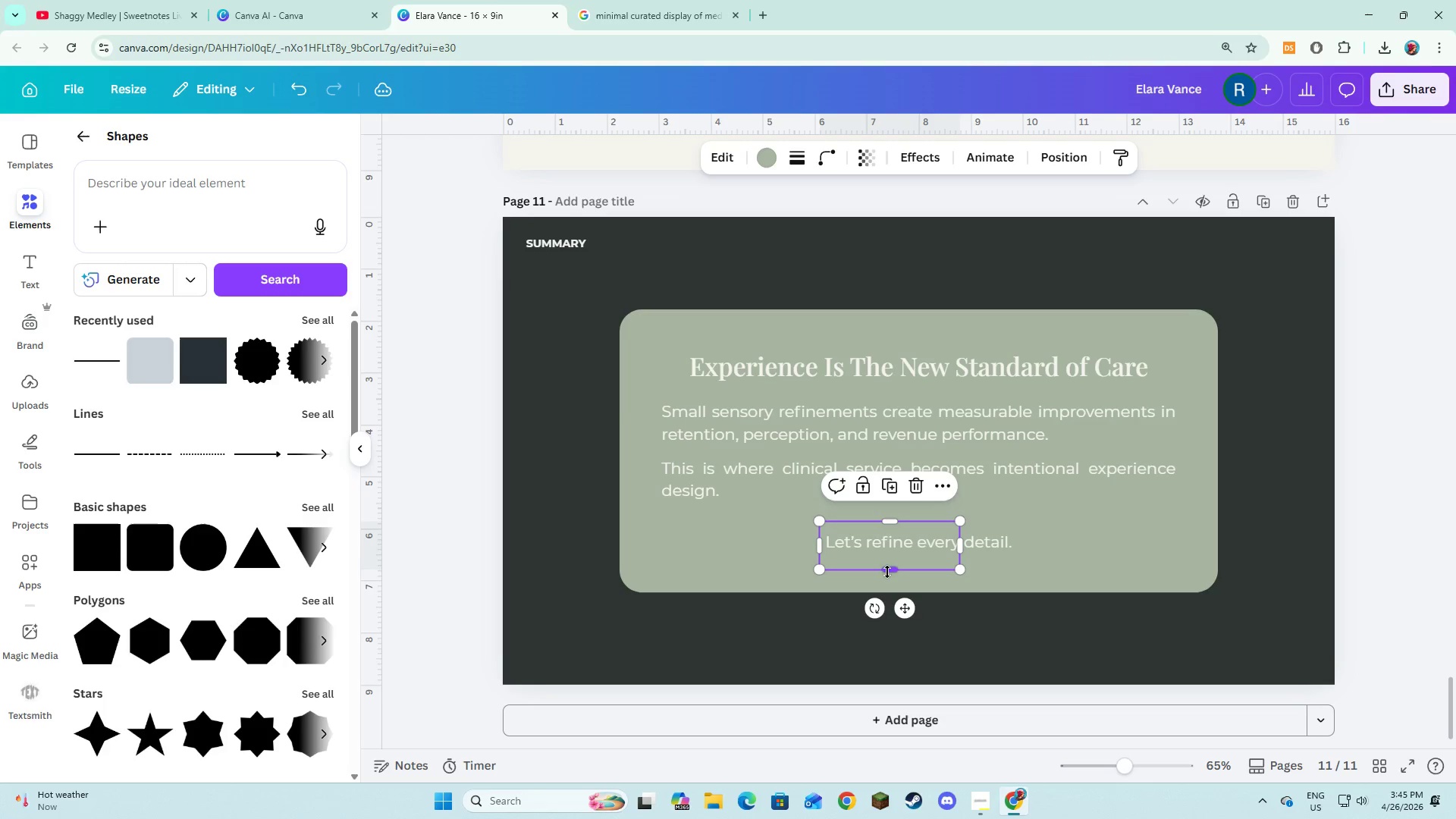 
left_click_drag(start_coordinate=[888, 568], to_coordinate=[889, 561])
 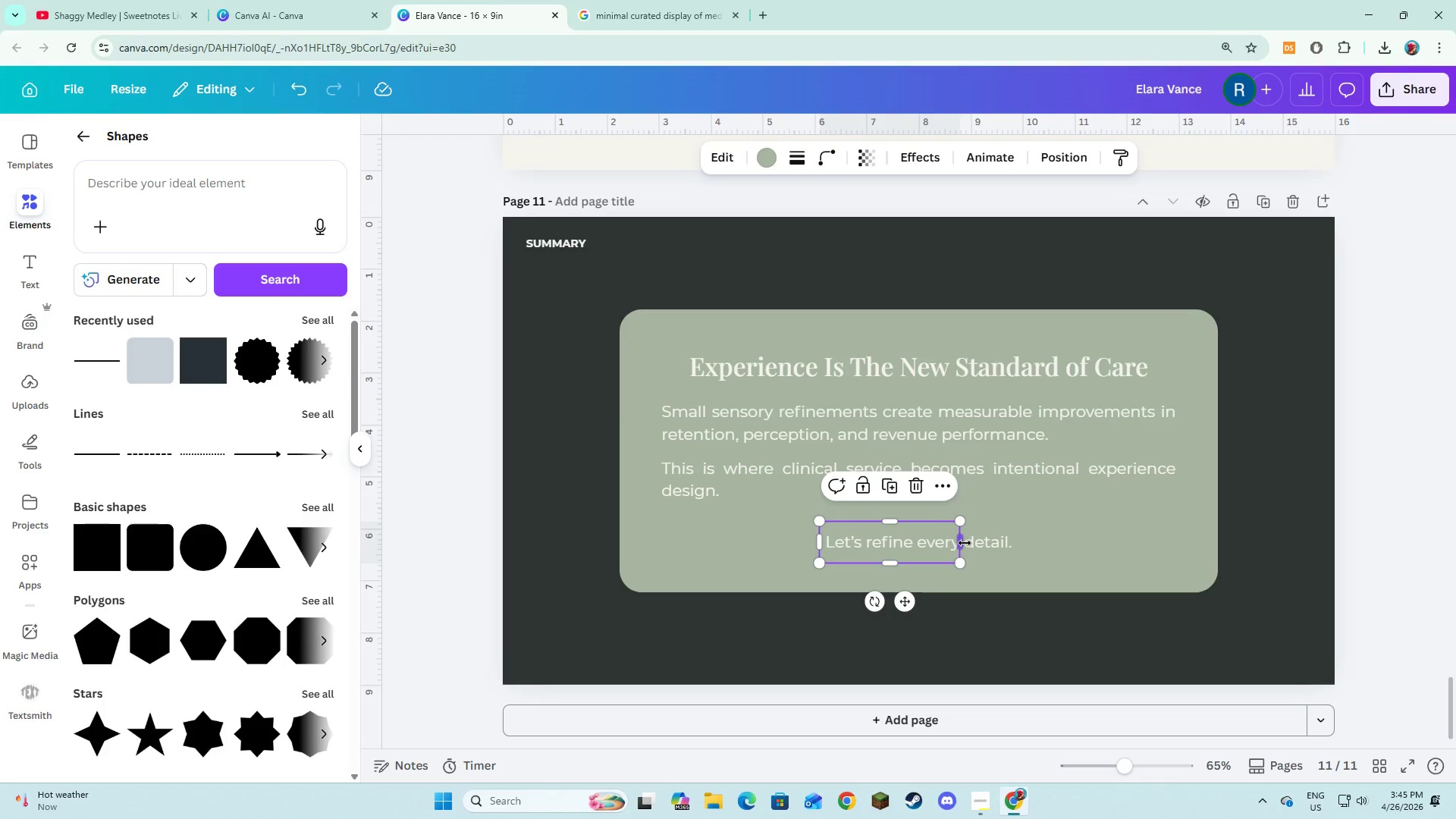 
left_click_drag(start_coordinate=[965, 543], to_coordinate=[1030, 551])
 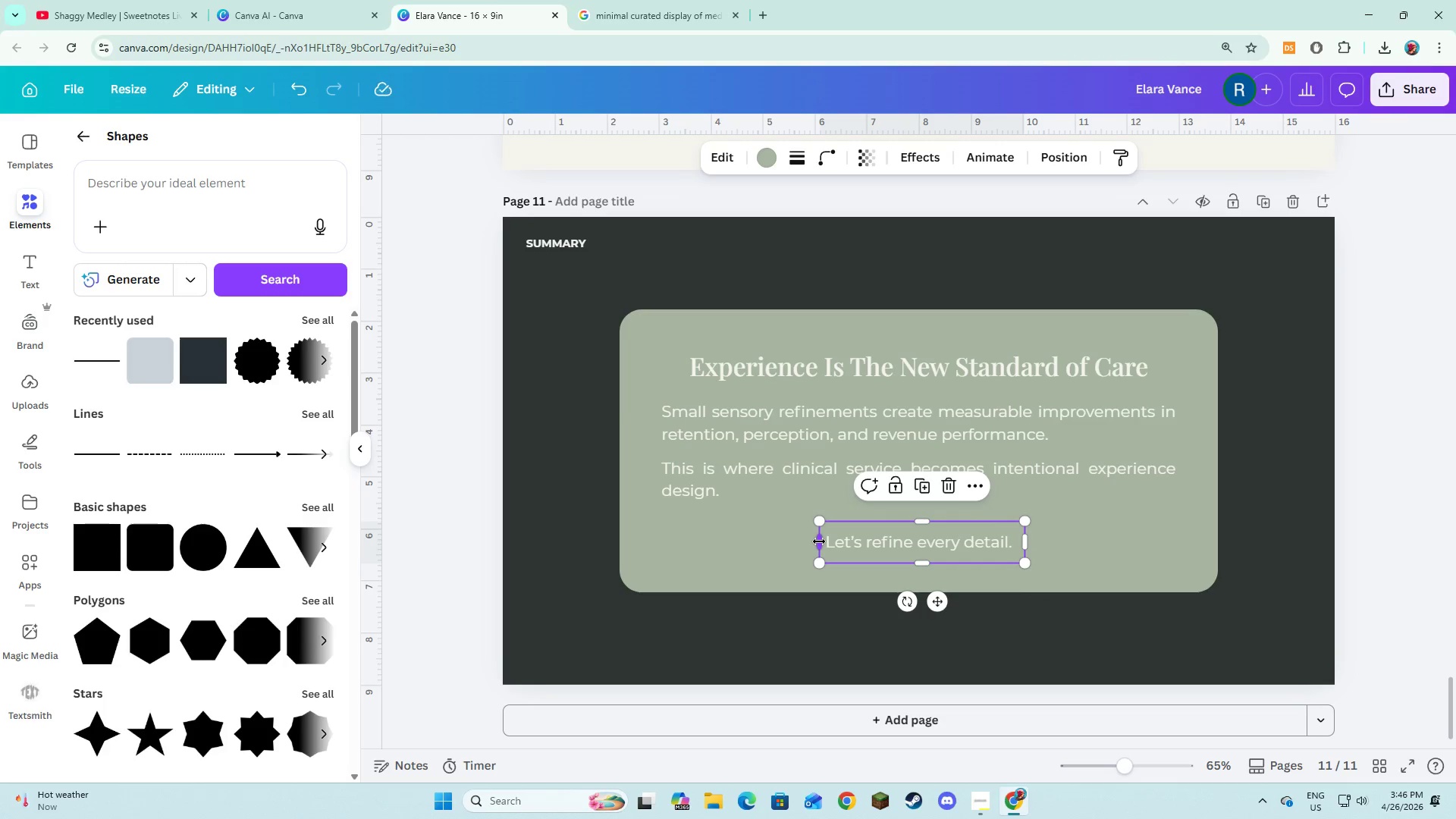 
left_click_drag(start_coordinate=[819, 541], to_coordinate=[811, 541])
 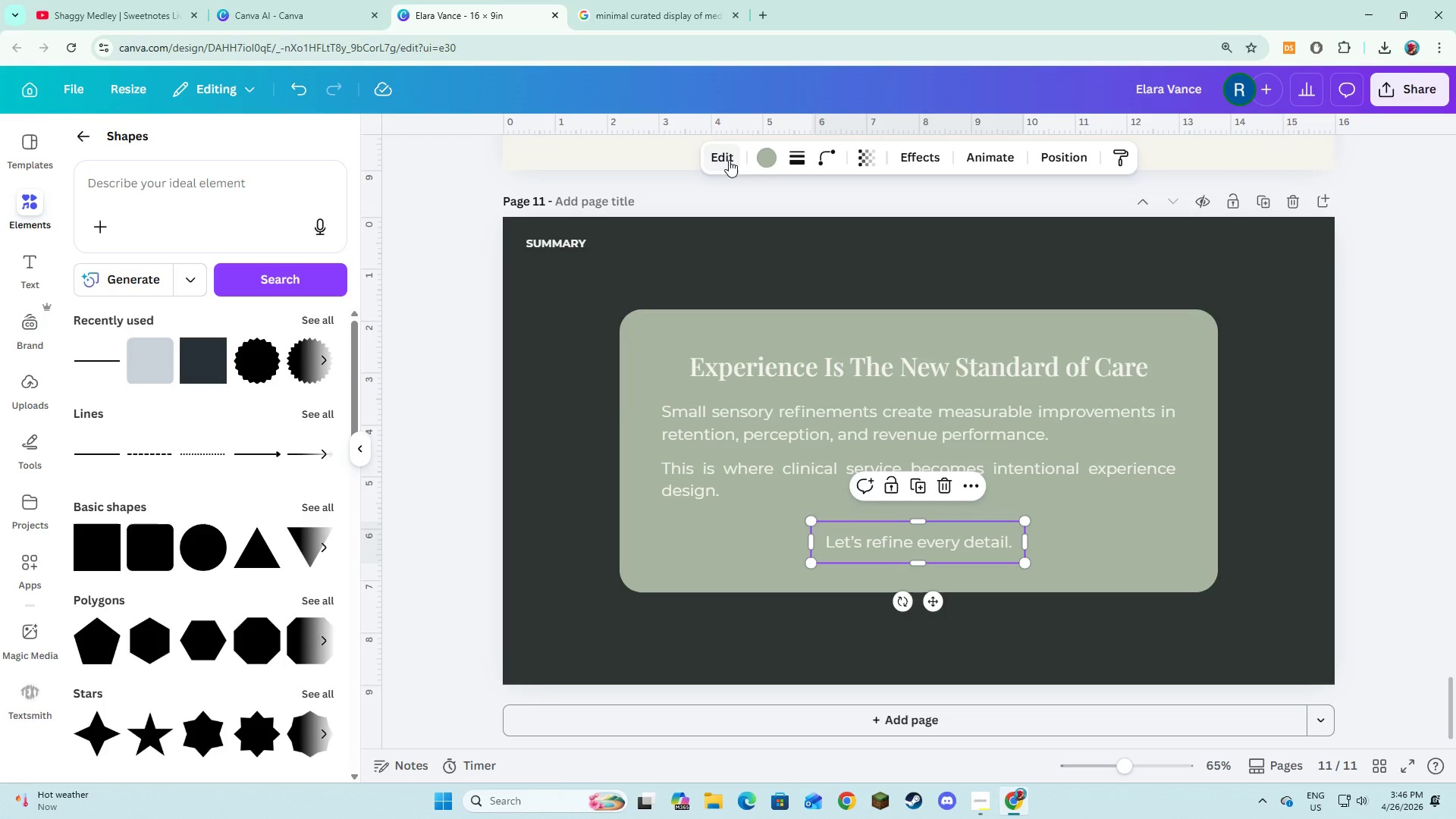 
left_click([771, 147])
 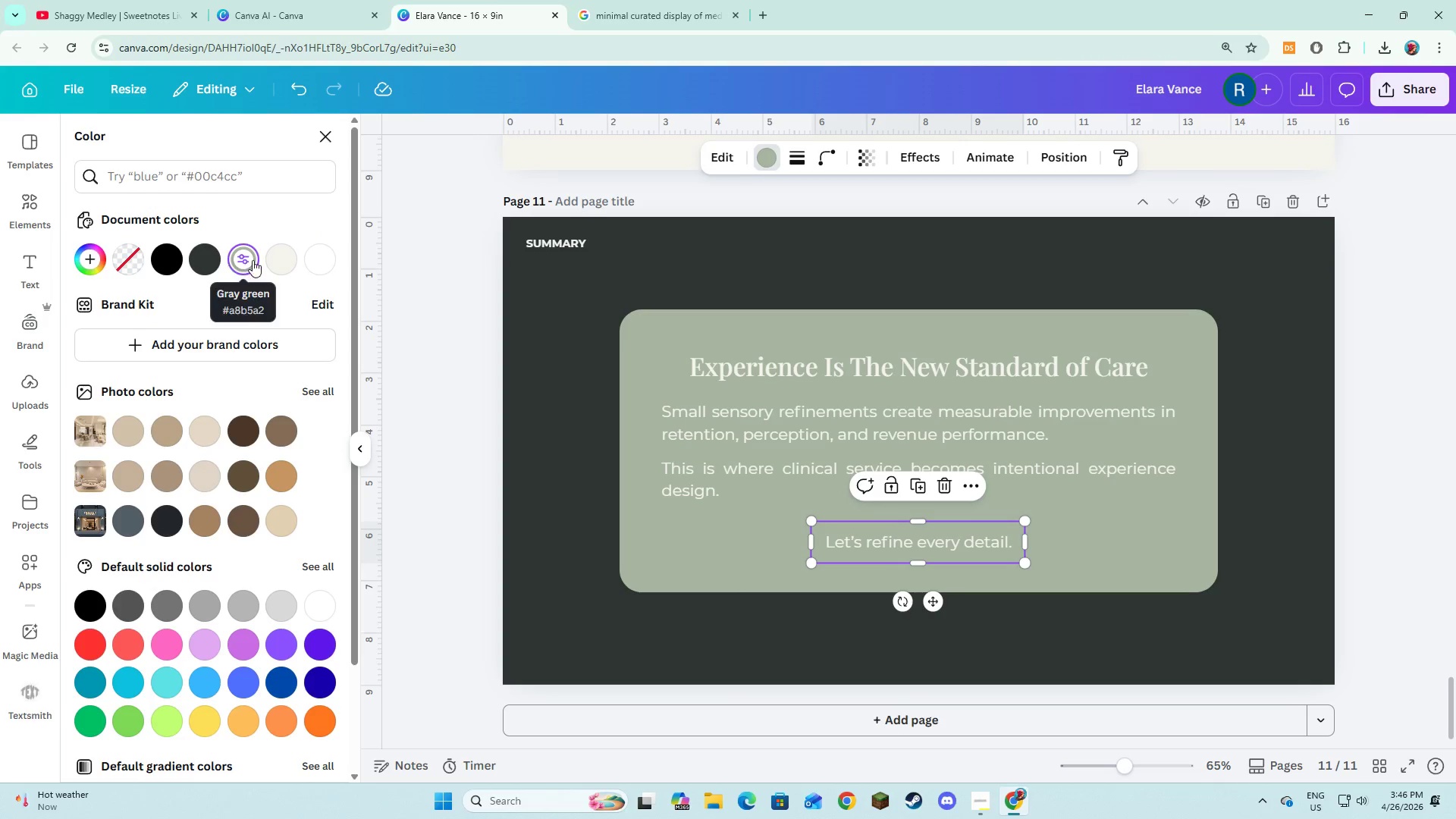 
left_click([270, 262])
 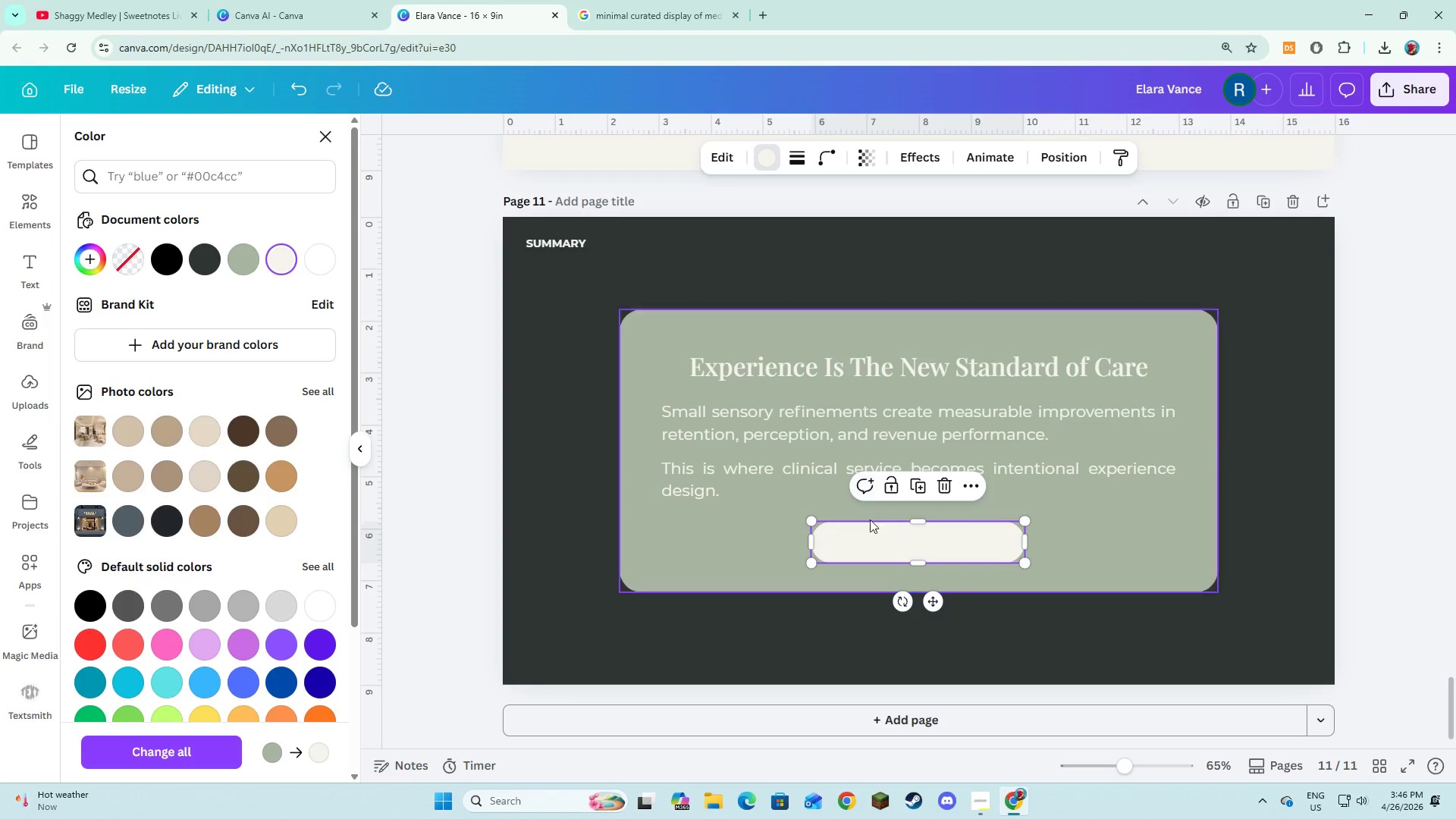 
left_click([874, 545])
 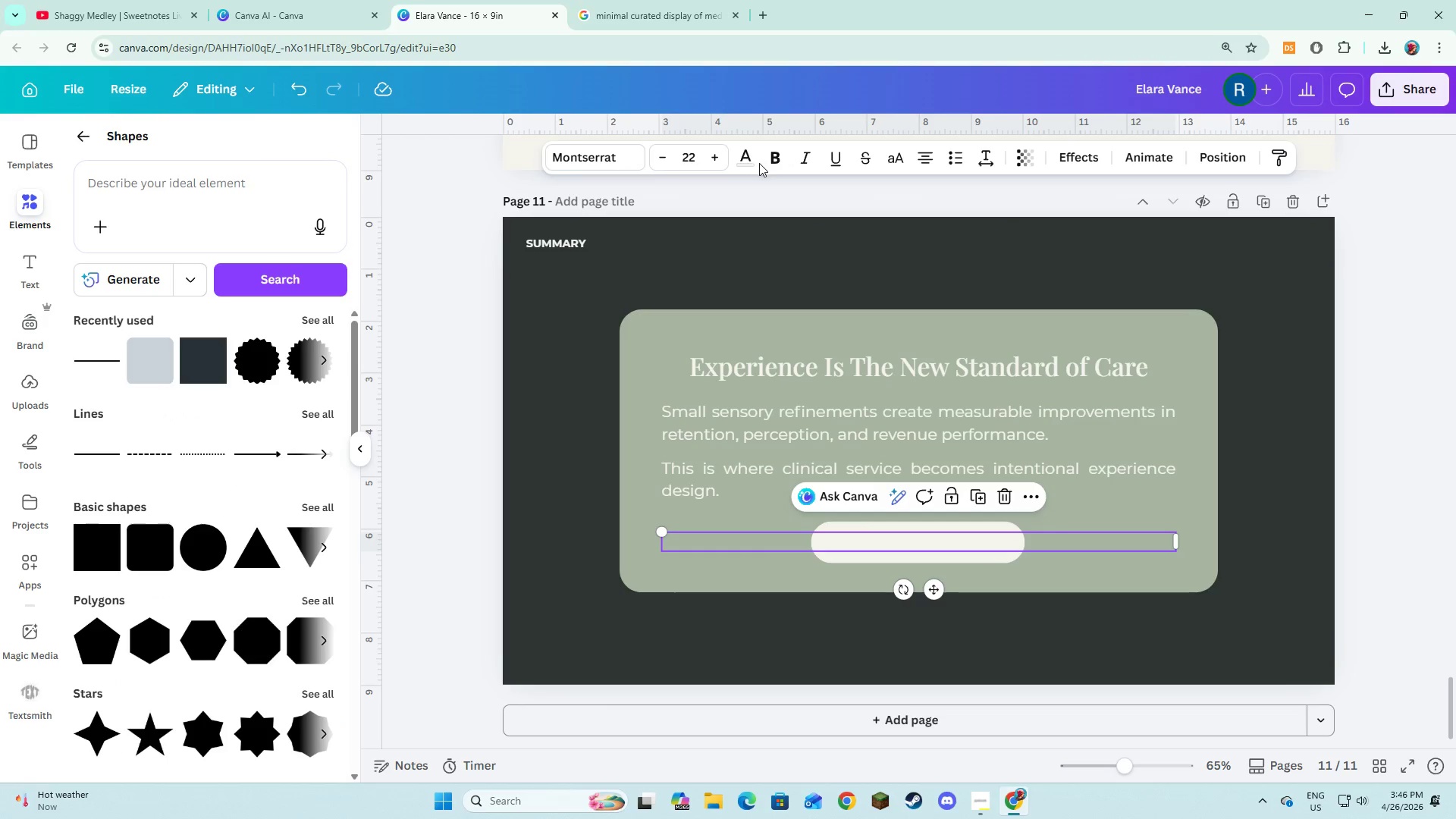 
left_click([751, 163])
 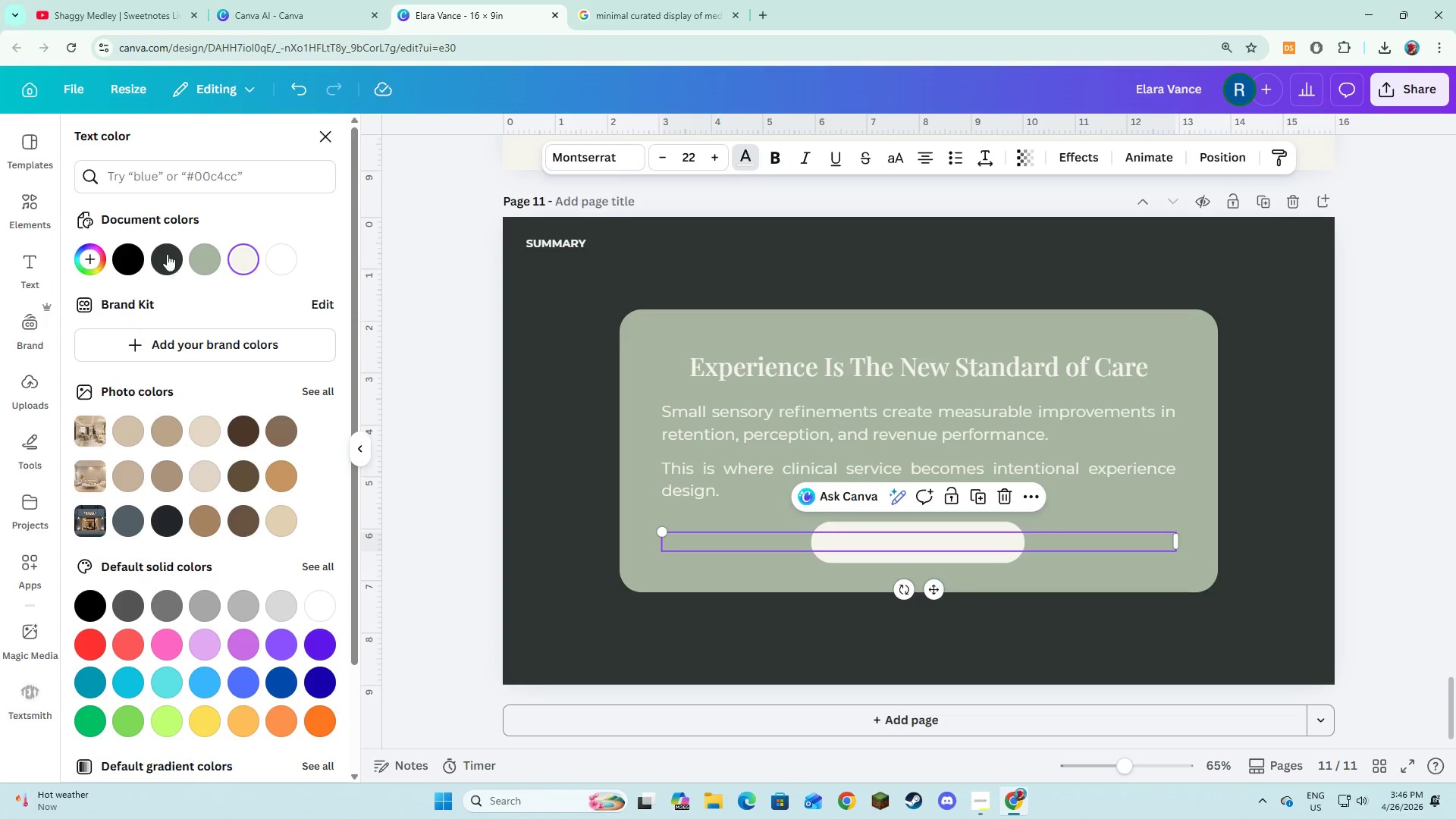 
left_click([167, 254])
 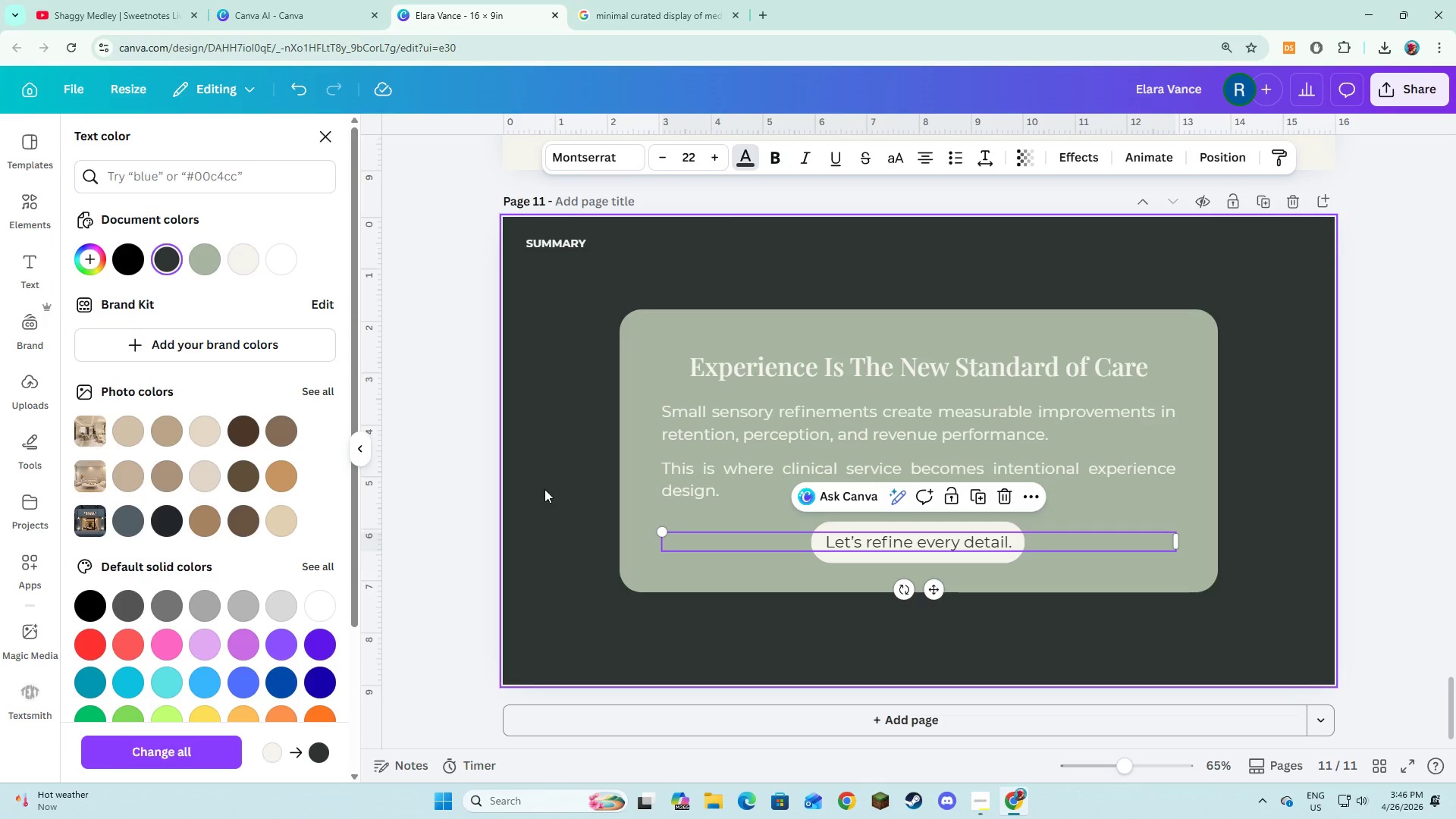 
left_click([544, 489])
 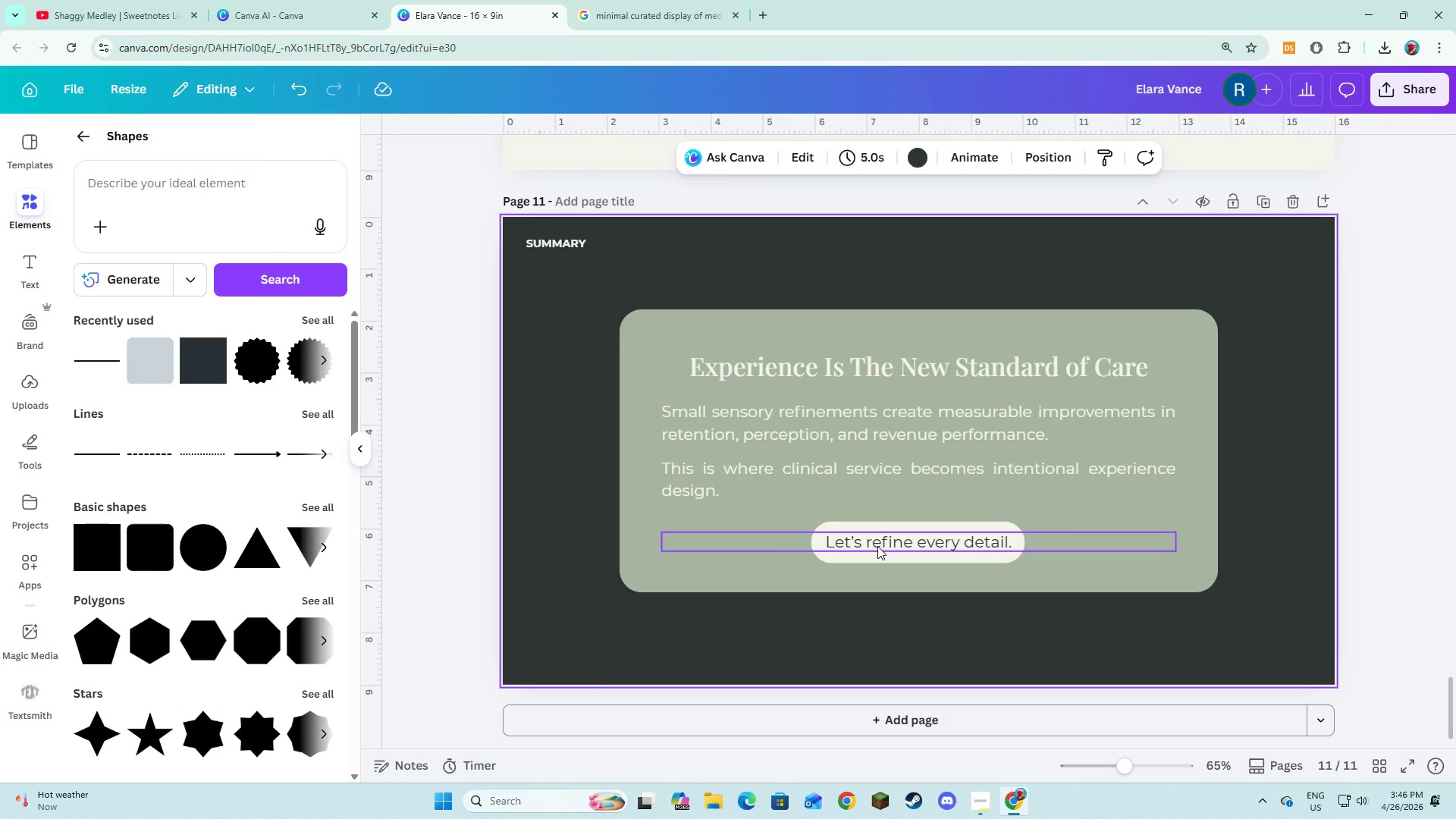 
left_click([877, 546])
 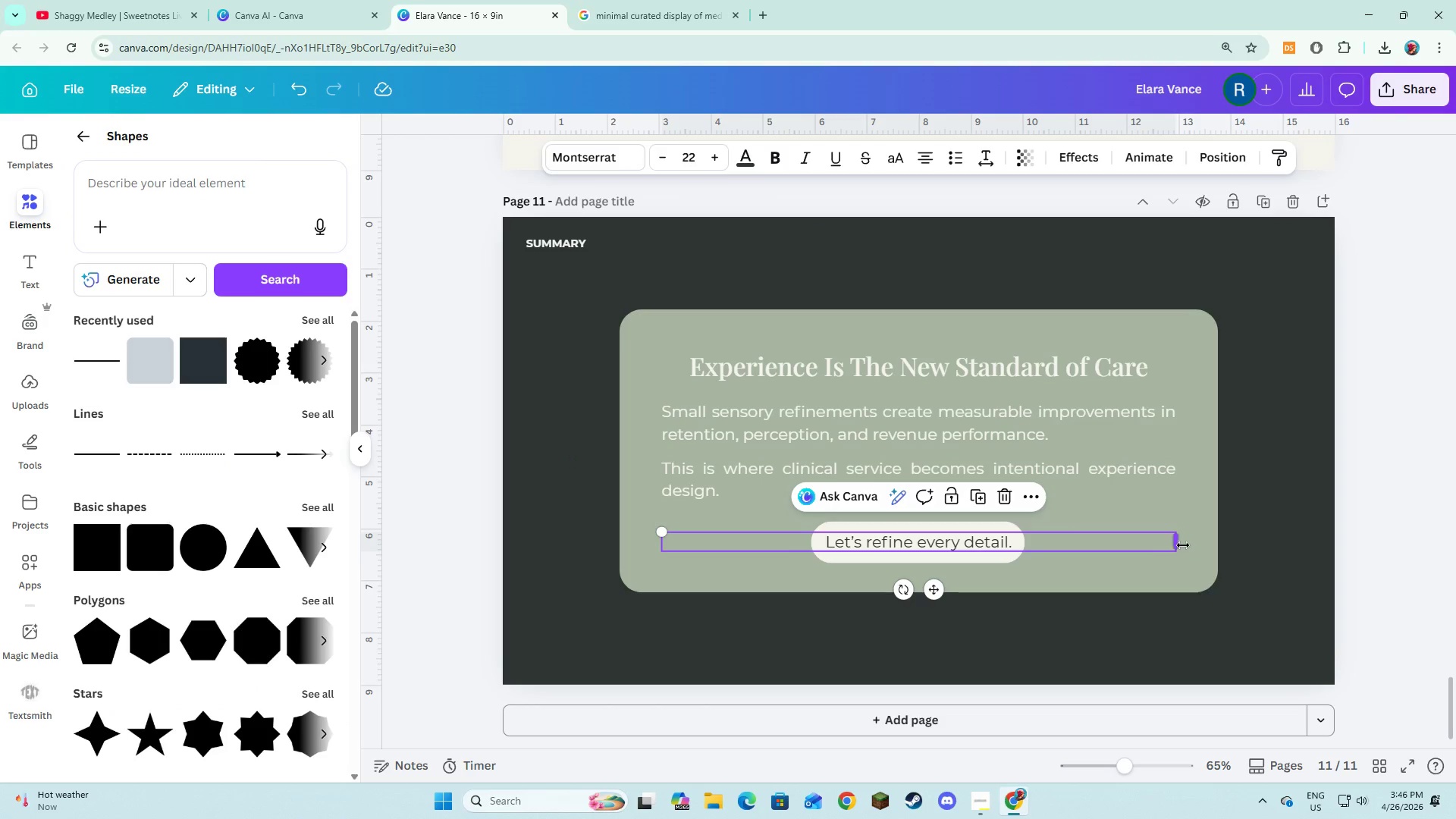 
left_click_drag(start_coordinate=[1182, 544], to_coordinate=[884, 548])
 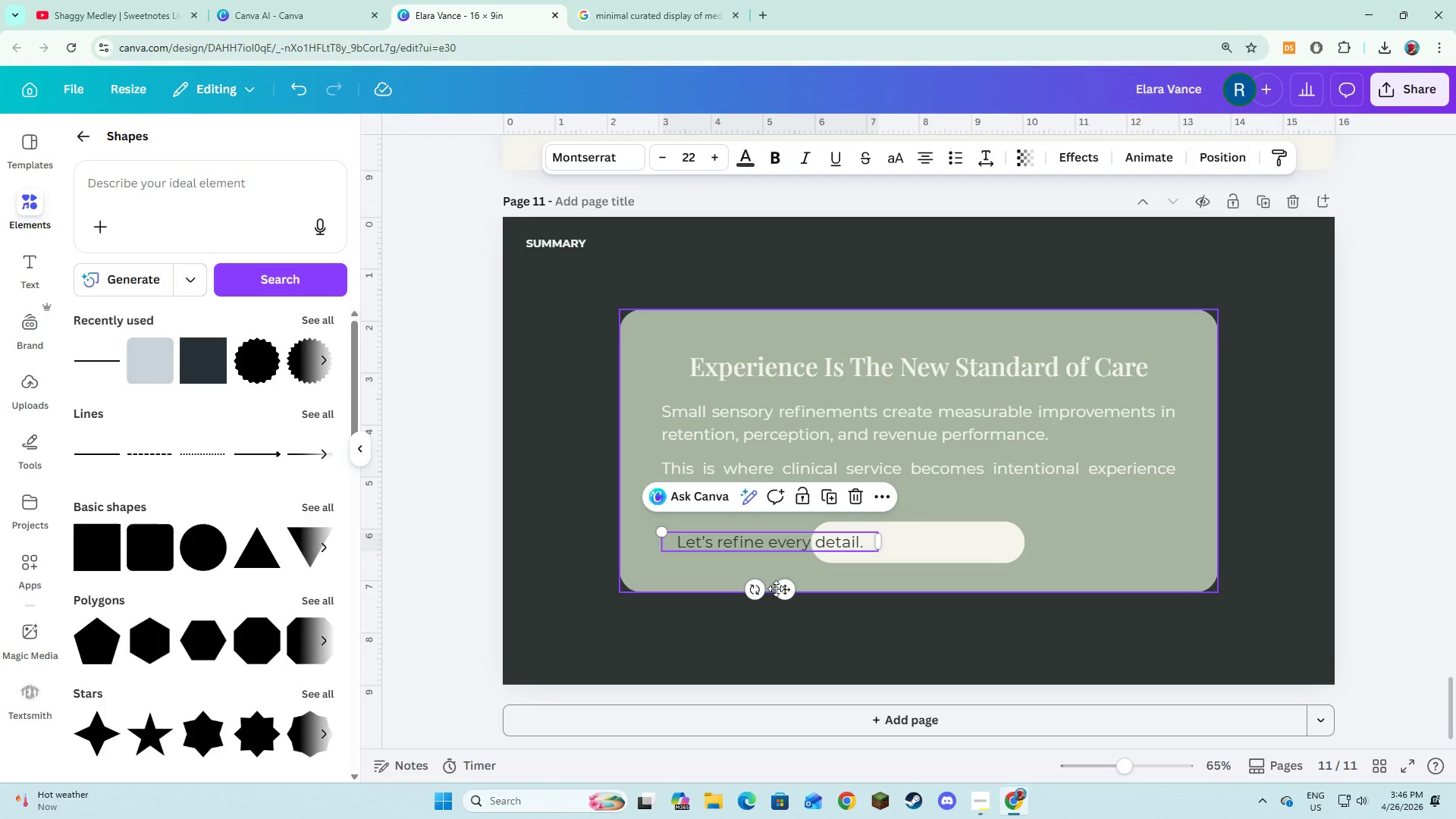 
left_click_drag(start_coordinate=[779, 588], to_coordinate=[921, 592])
 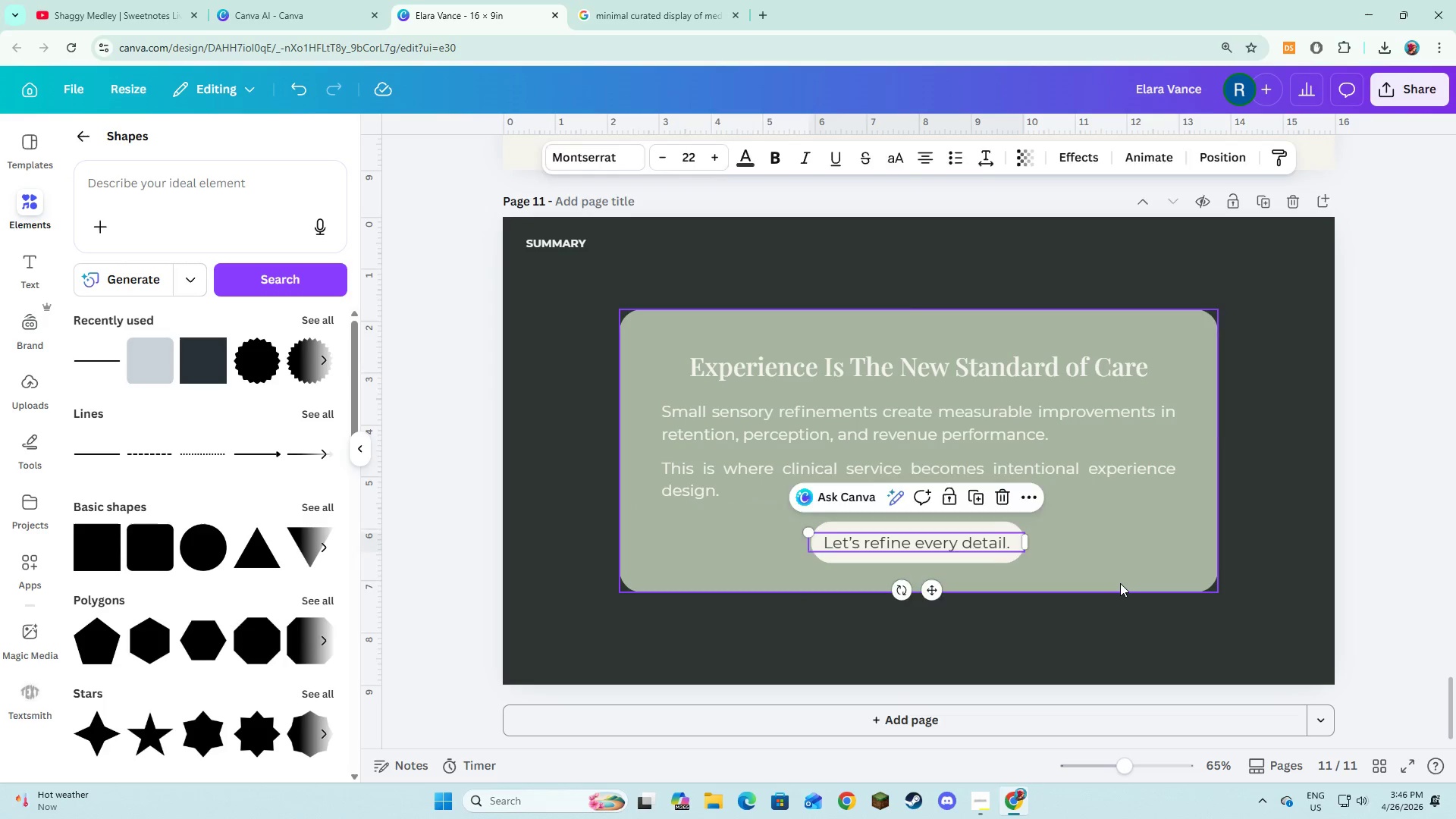 
left_click([1120, 583])
 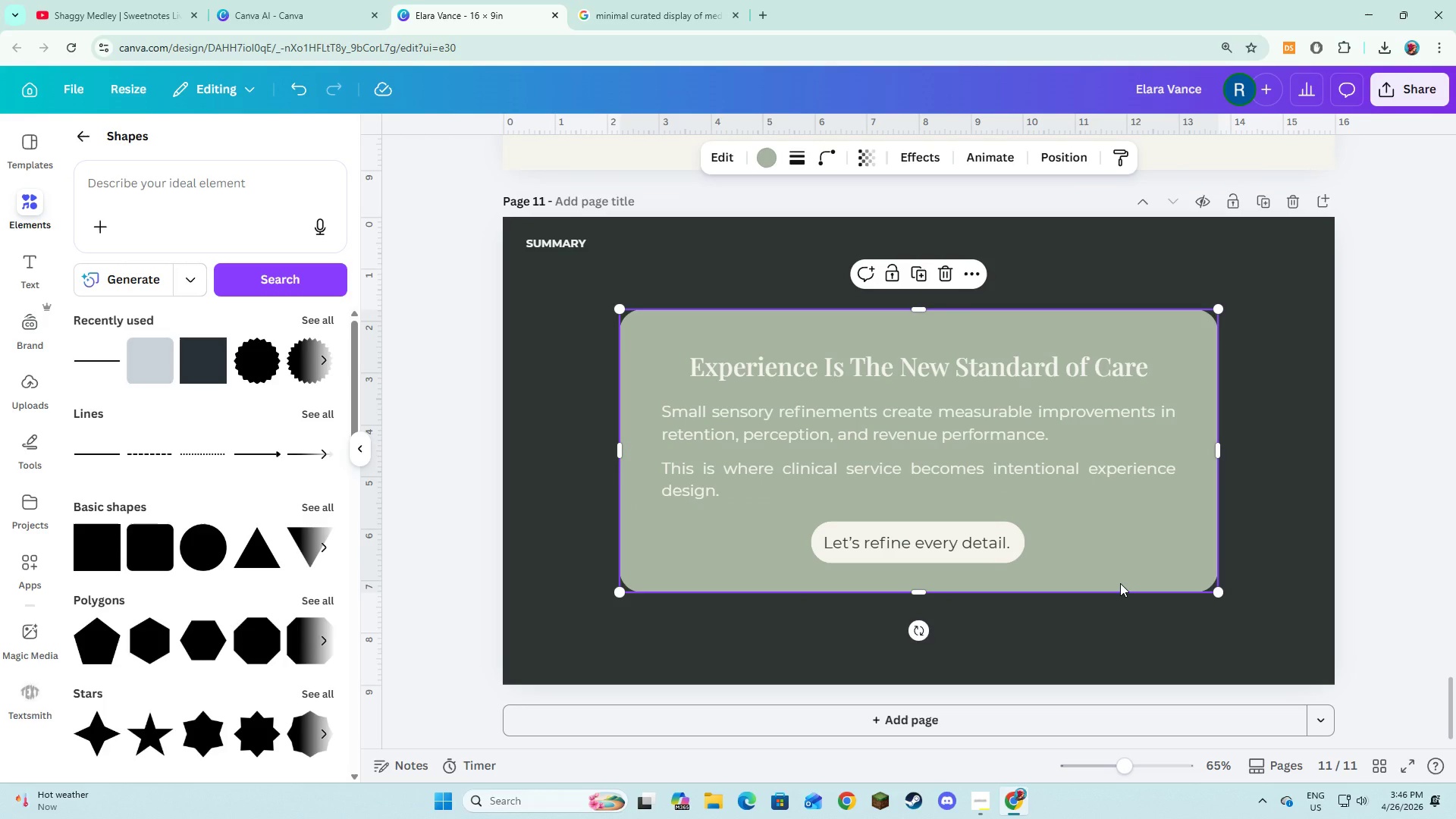 
key(Alt+AltLeft)
 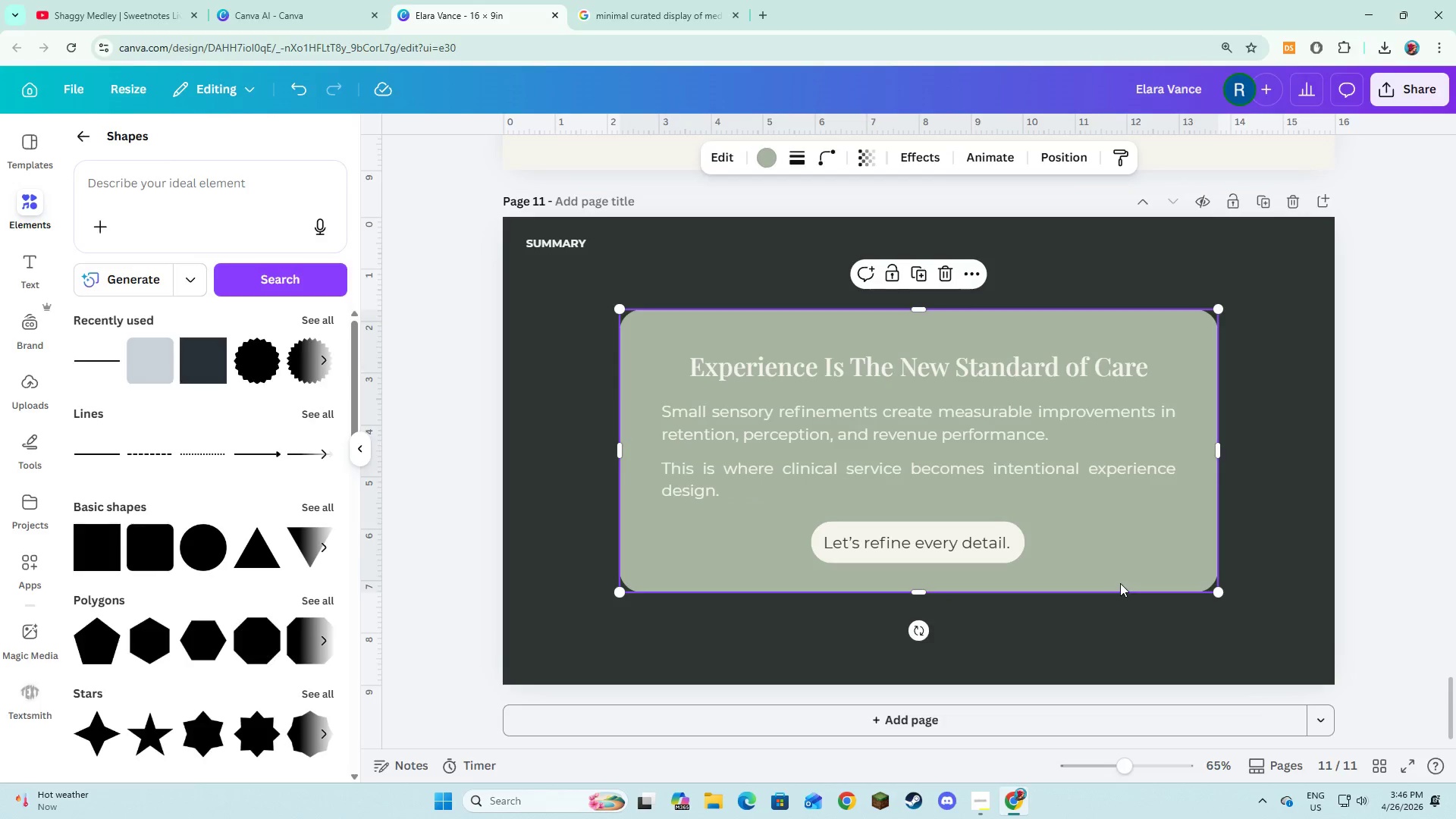 
key(Alt+Tab)